 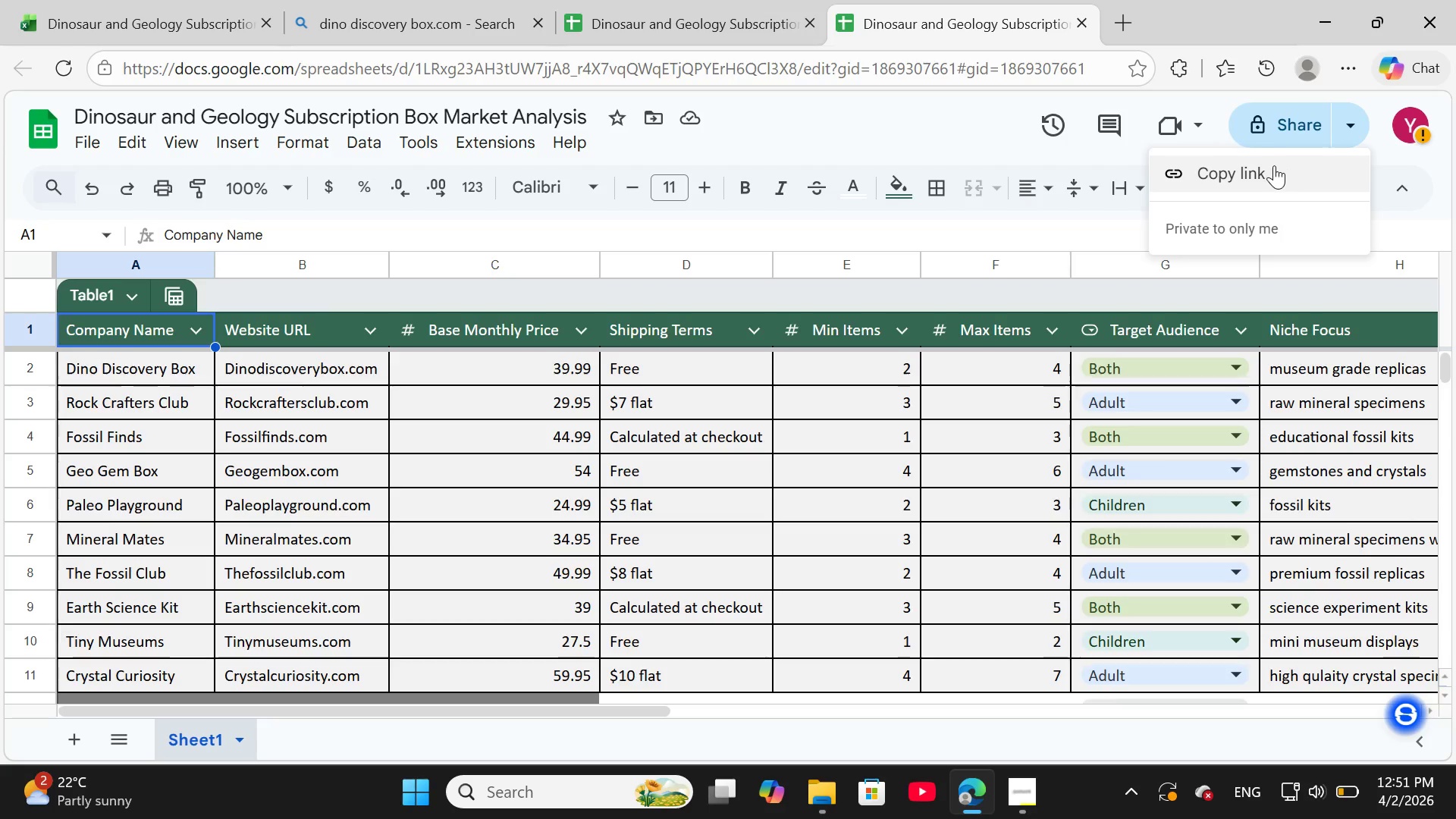 
left_click([1266, 115])
 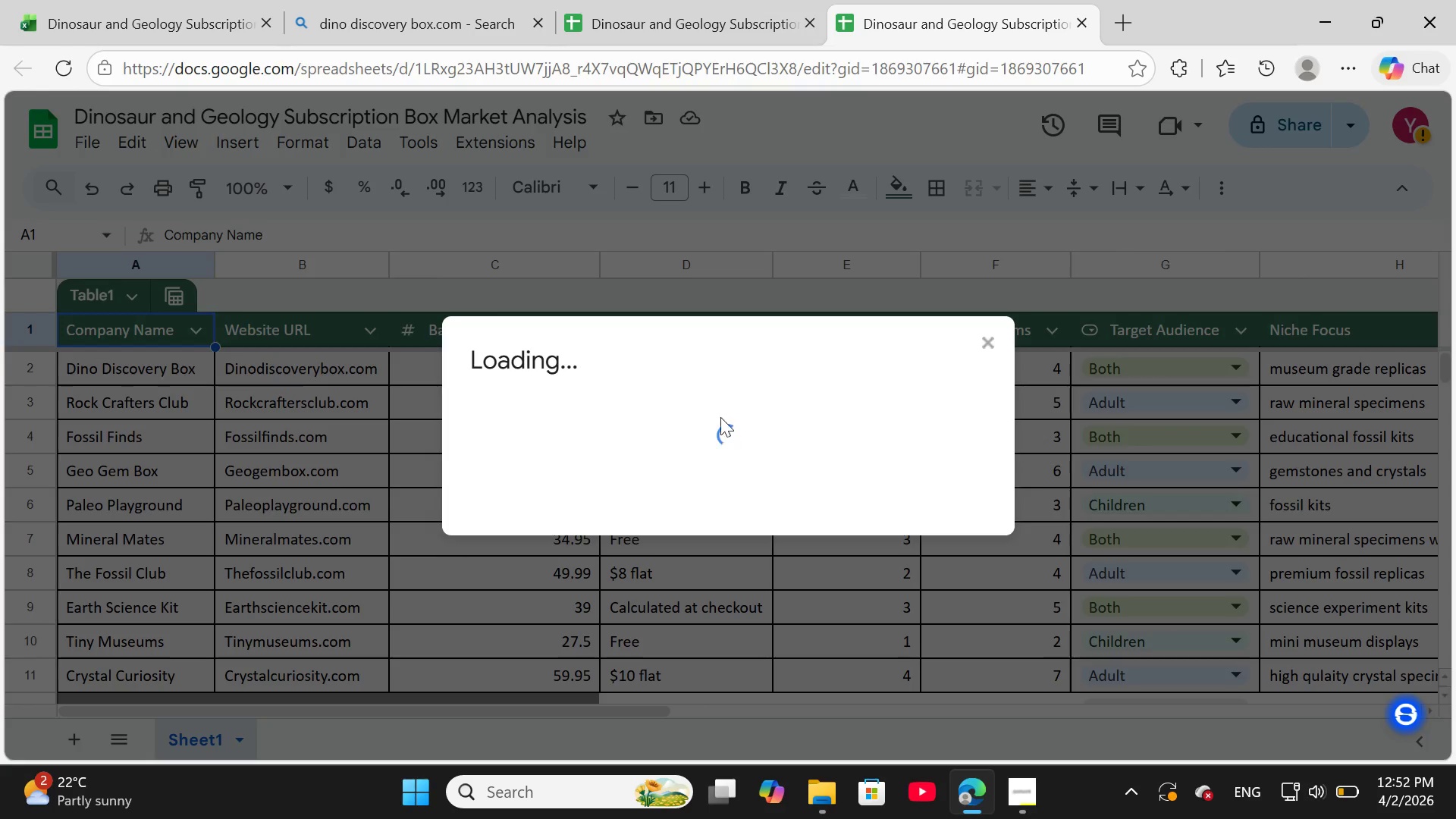 
mouse_move([572, 439])
 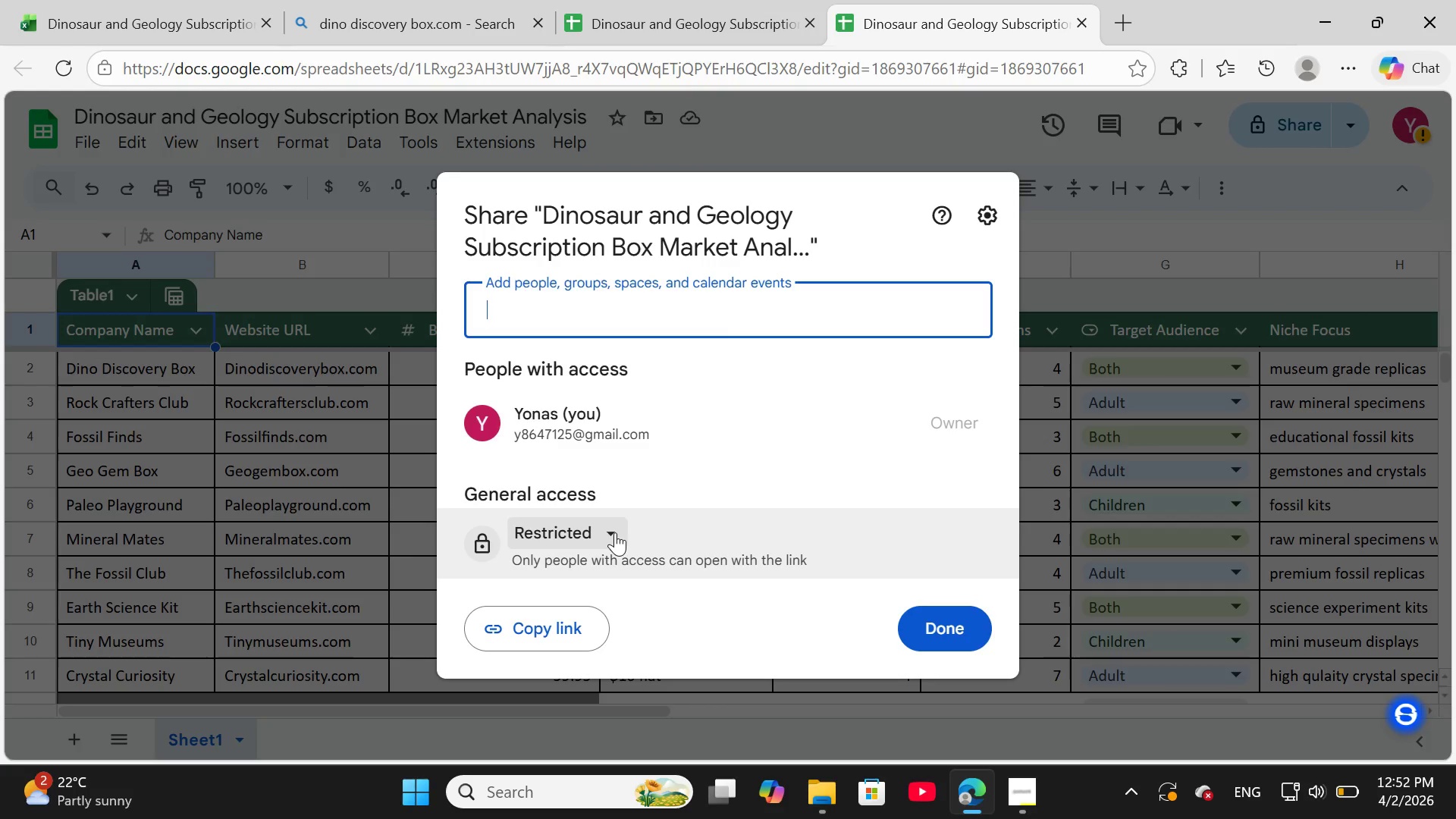 
left_click([615, 532])
 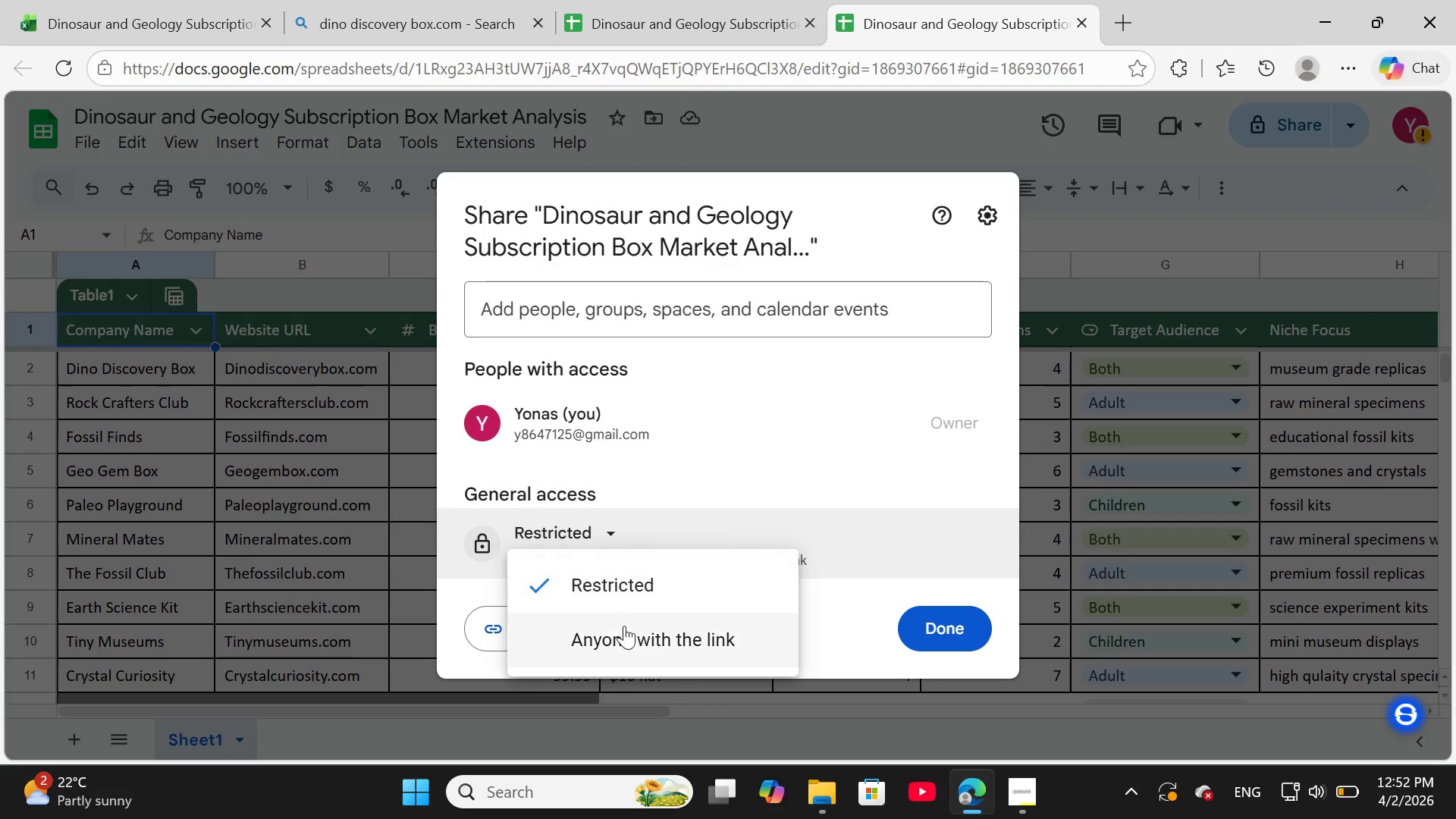 
left_click([624, 628])
 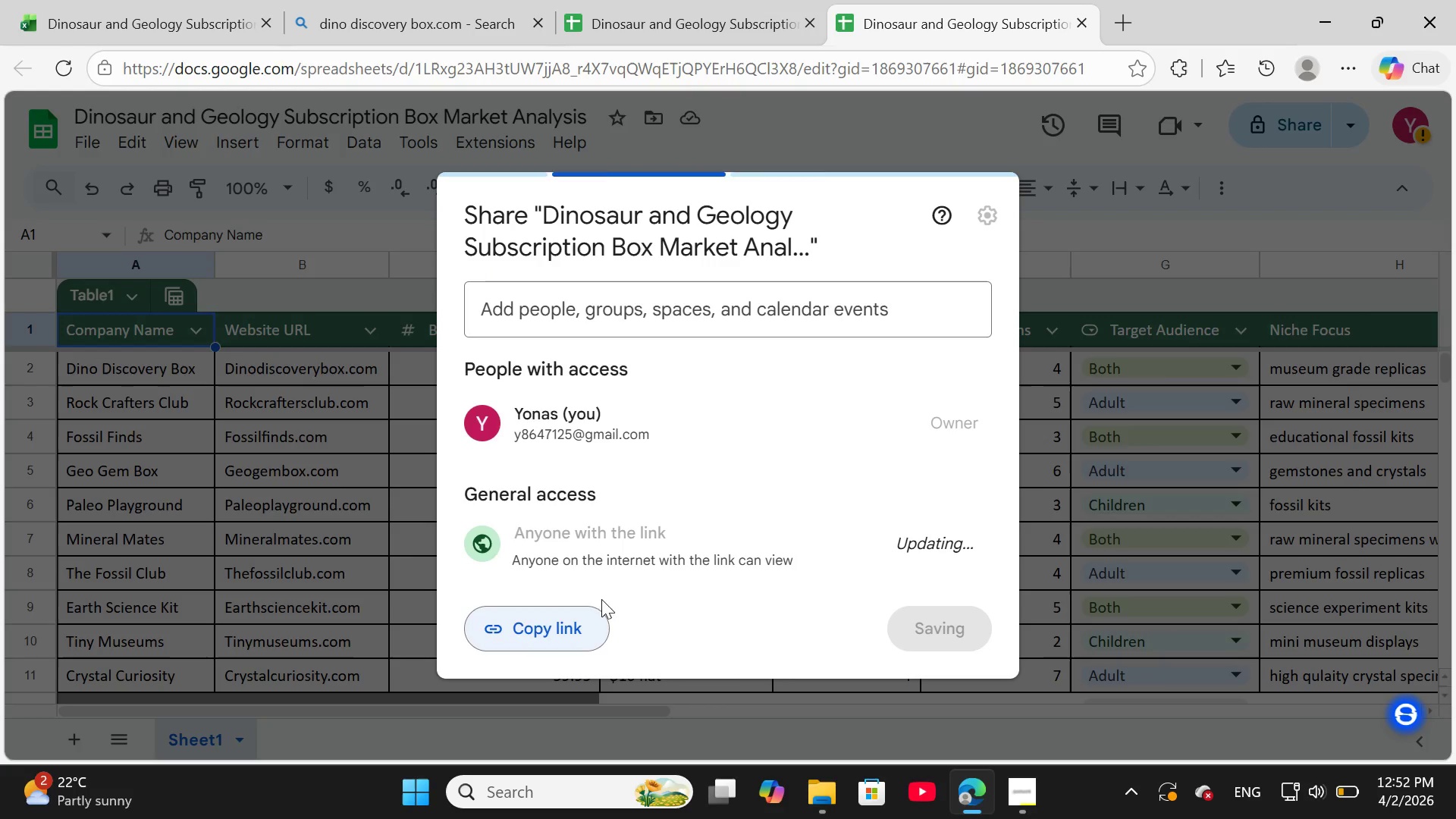 
mouse_move([590, 600])
 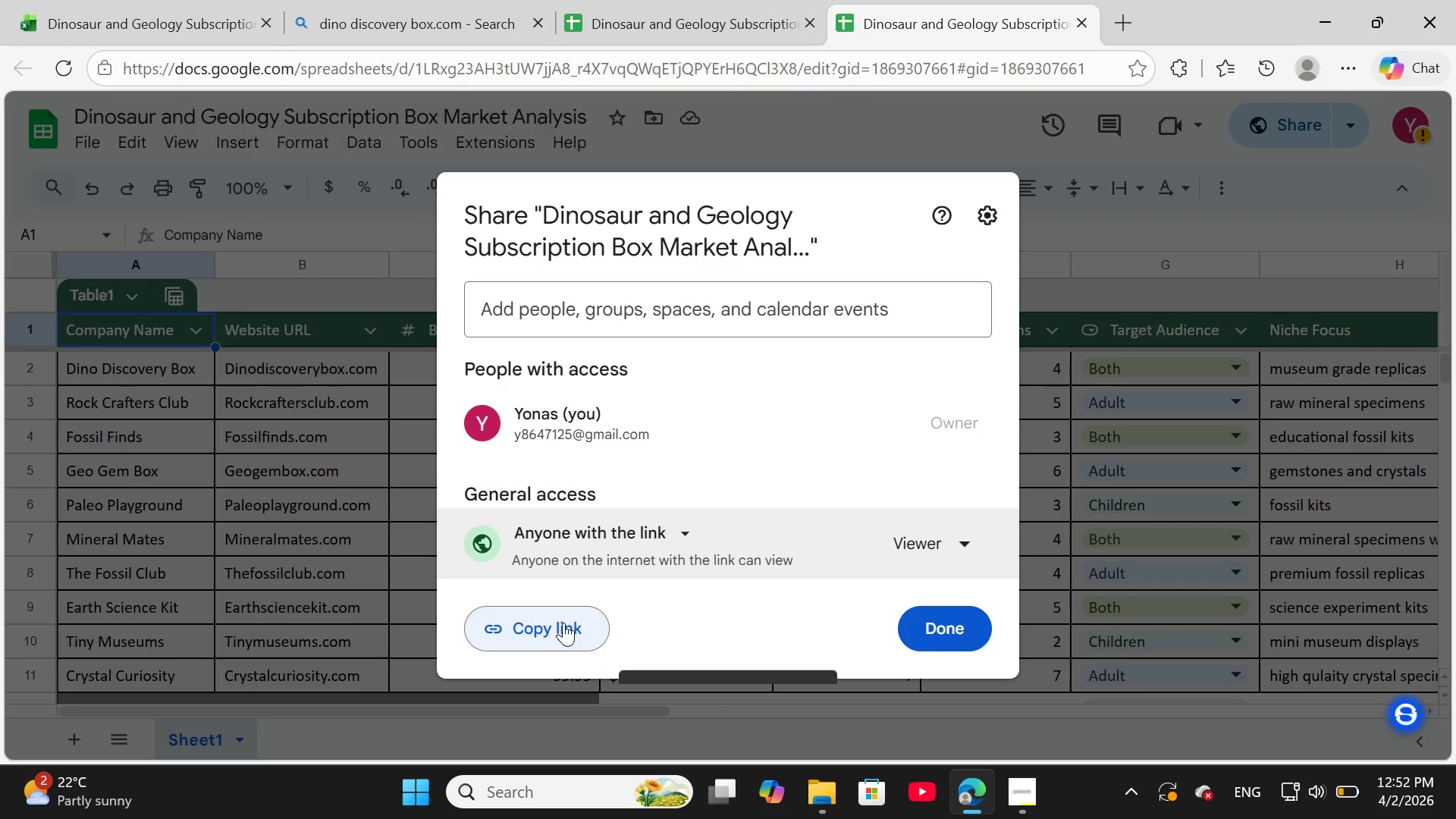 
left_click([563, 623])
 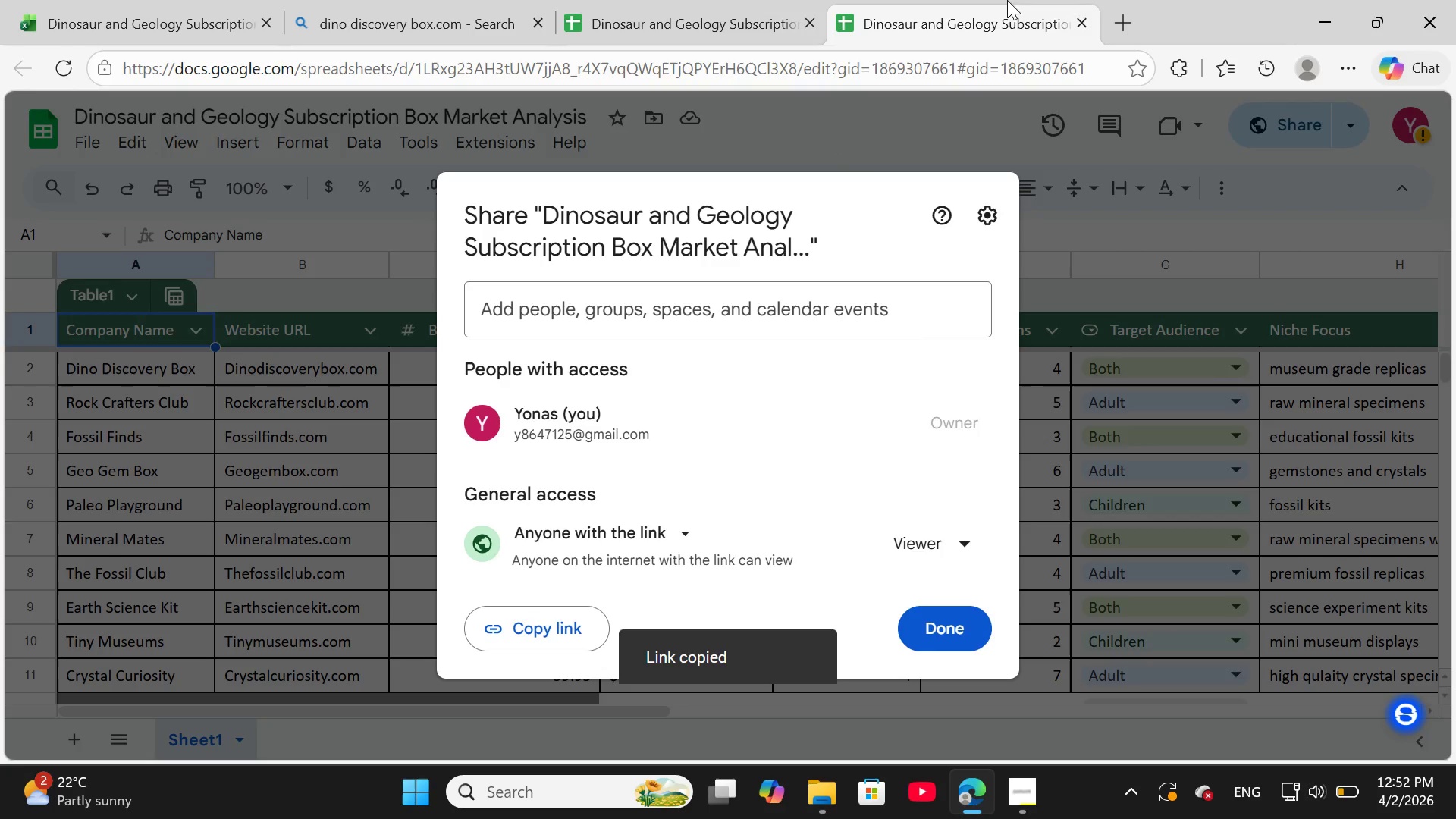 
left_click([1128, 18])
 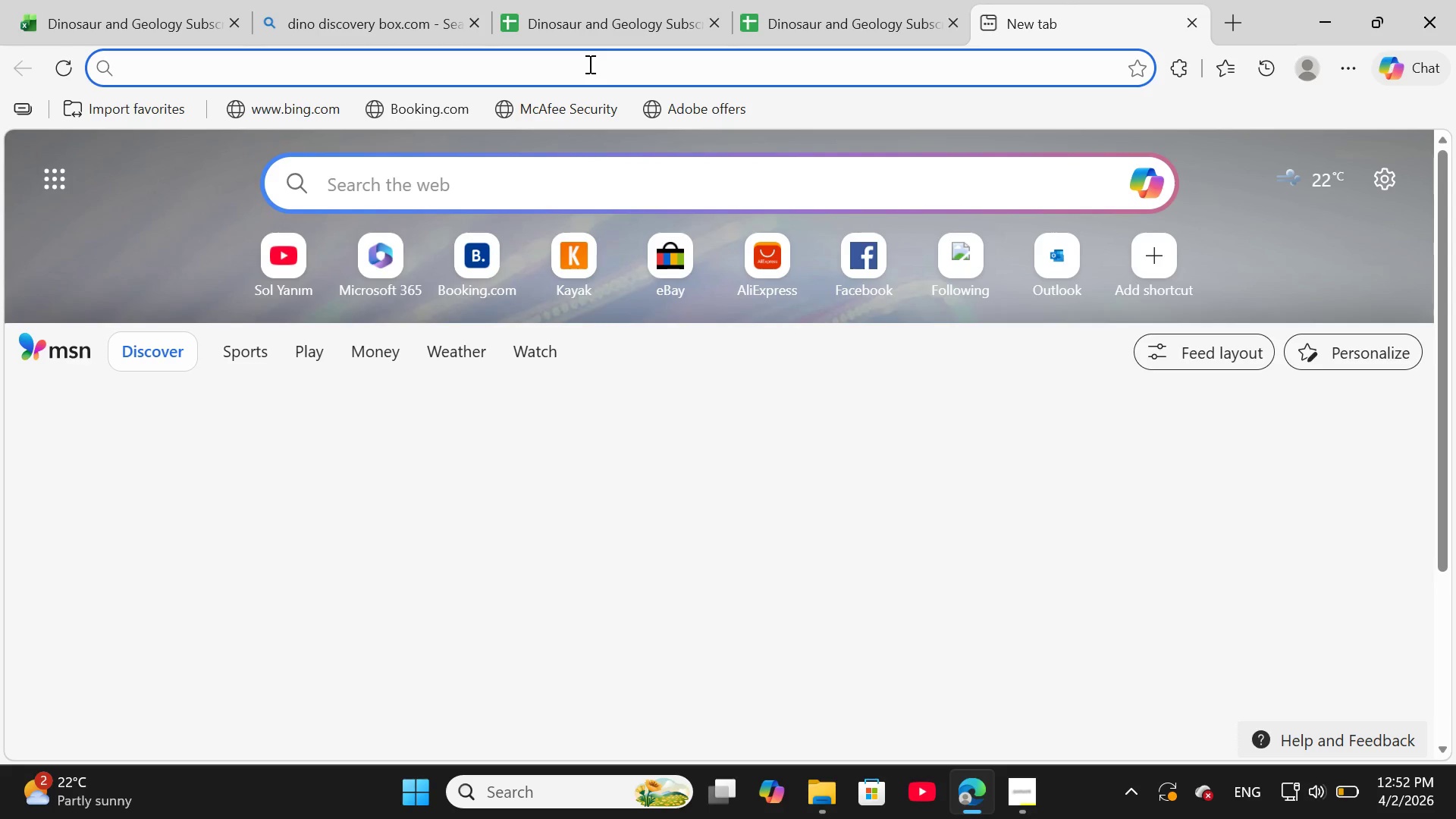 
right_click([588, 64])
 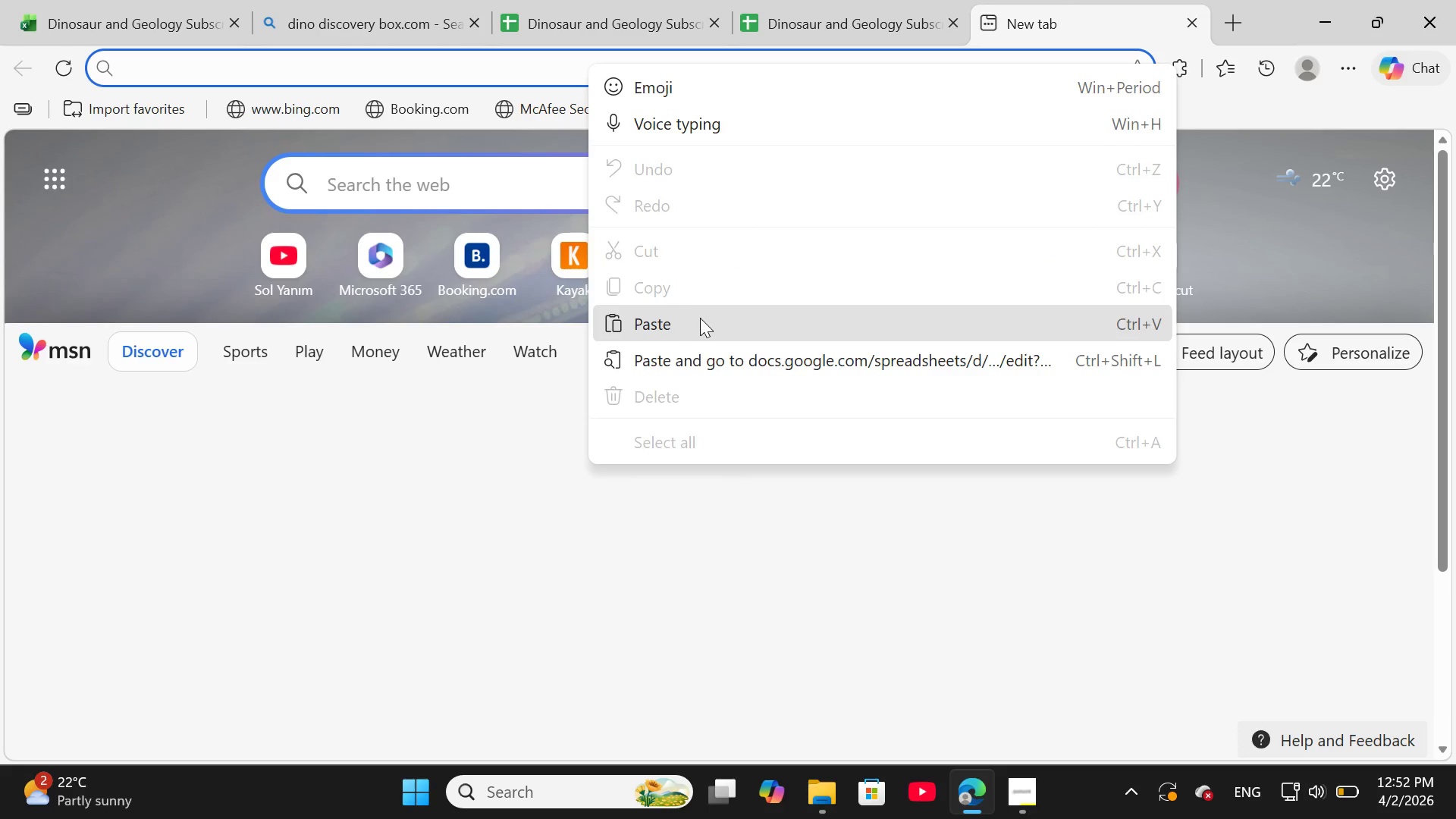 
left_click([700, 319])
 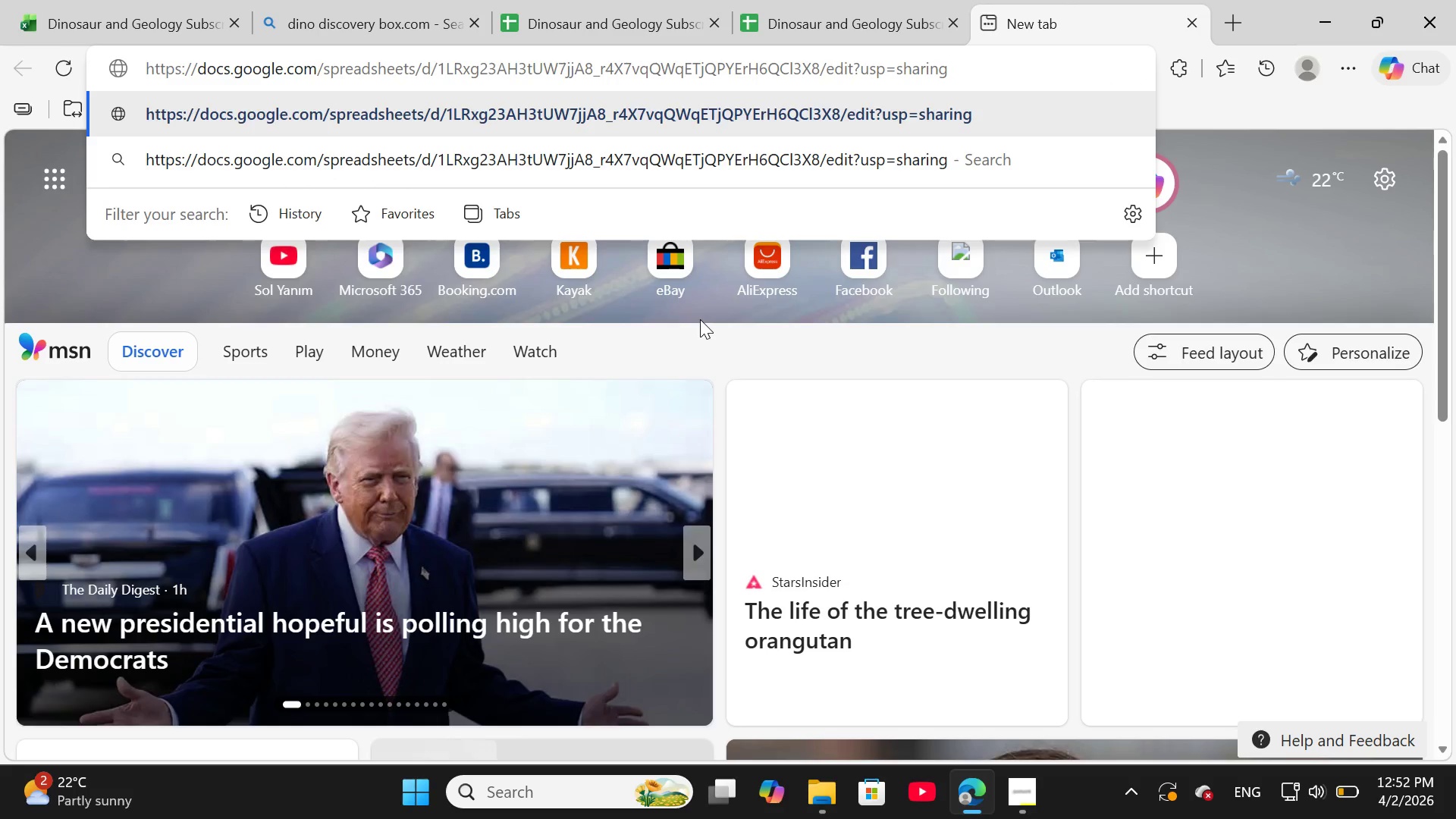 
key(Enter)
 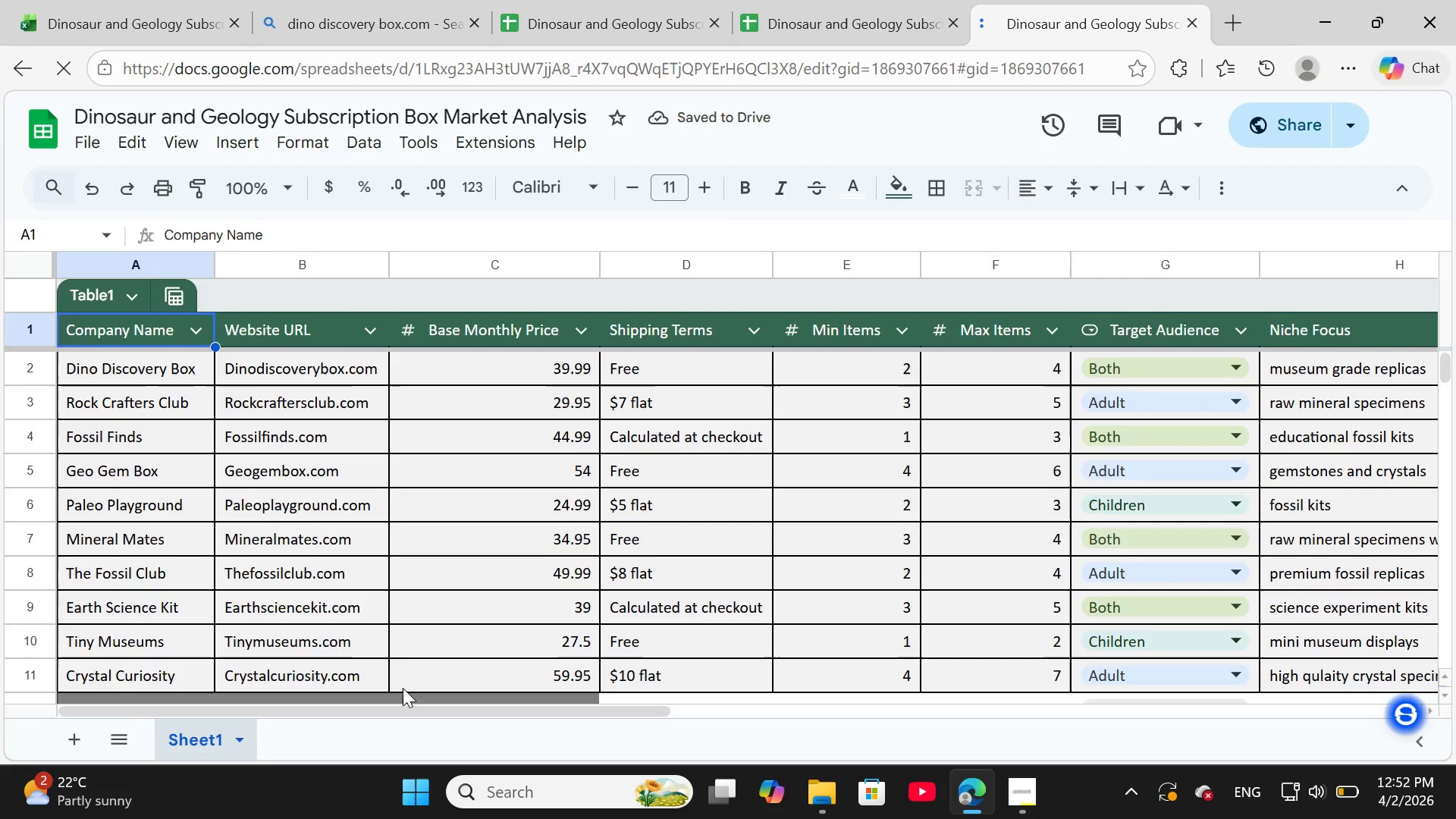 
wait(6.22)
 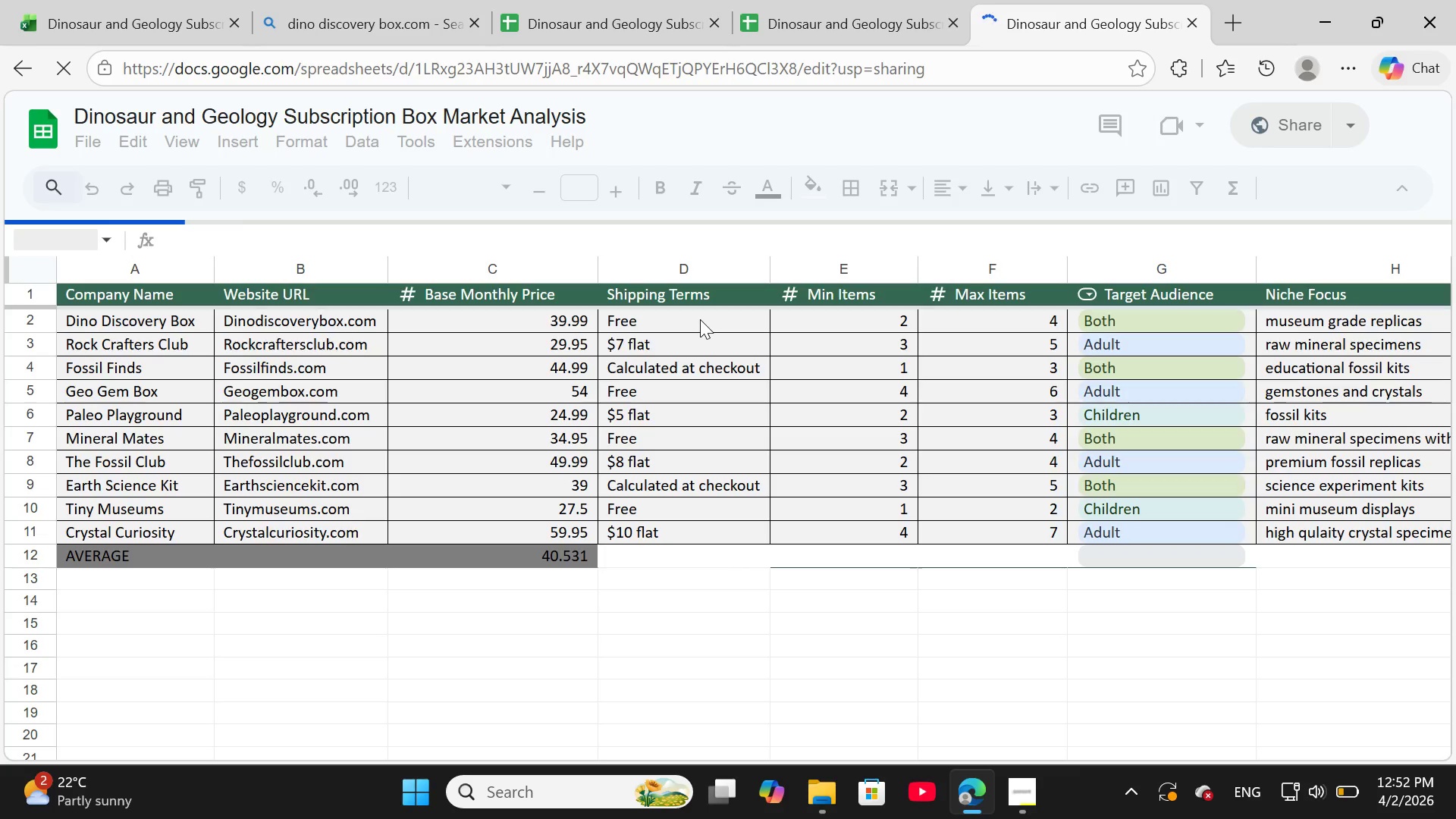 
left_click_drag(start_coordinate=[466, 709], to_coordinate=[296, 730])
 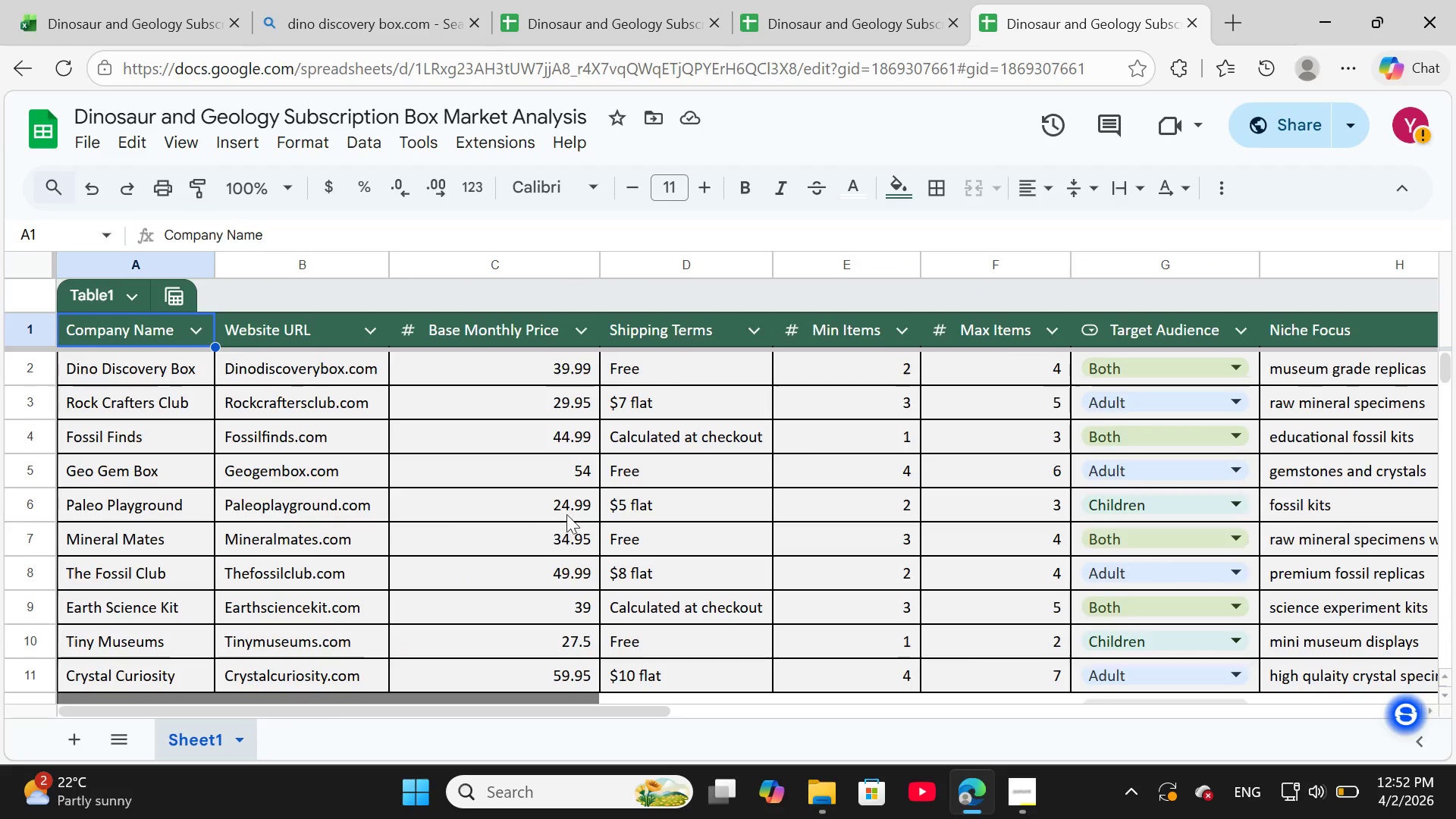 
scroll: coordinate [566, 514], scroll_direction: down, amount: 4.0
 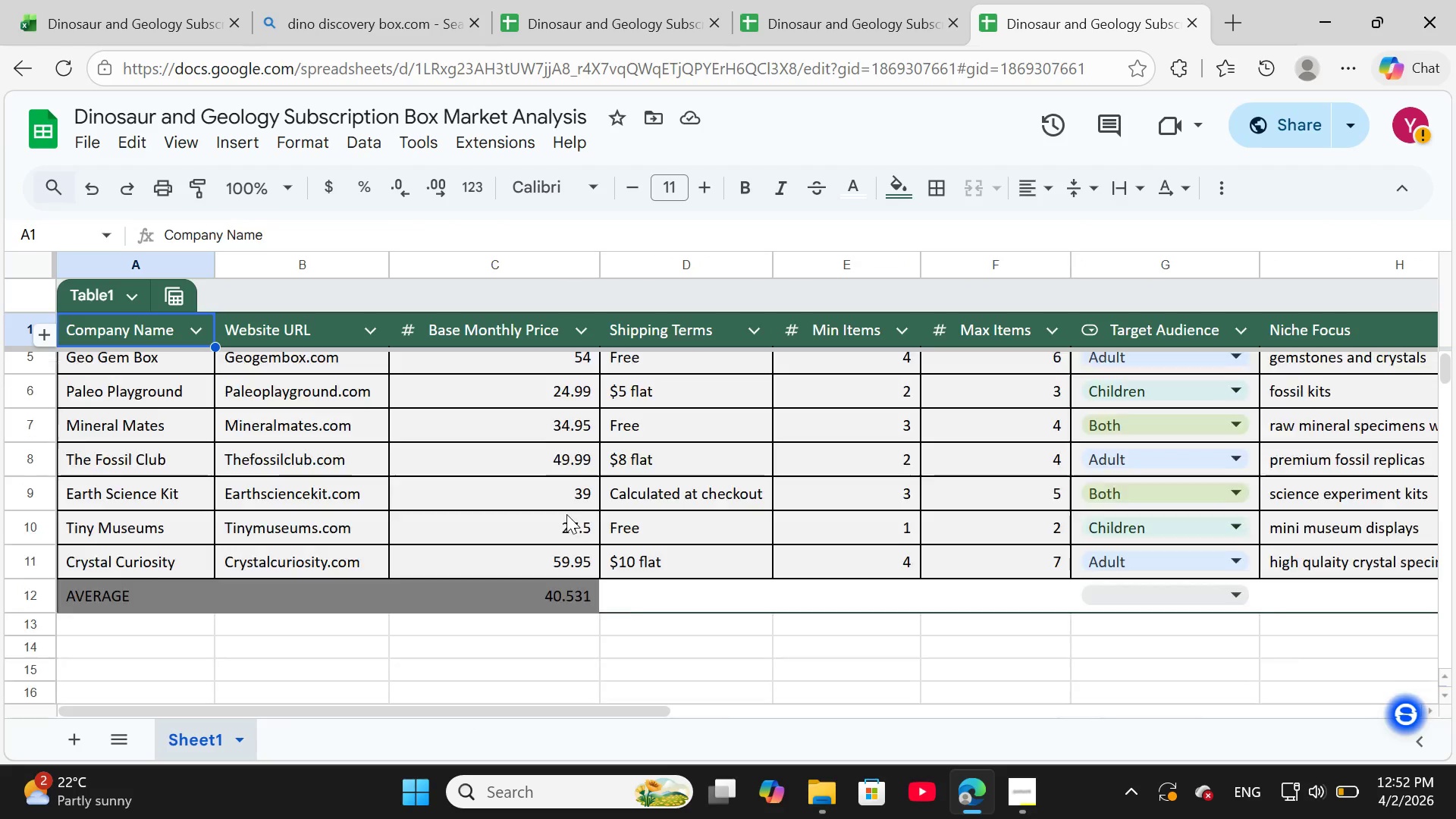 
scroll: coordinate [566, 514], scroll_direction: up, amount: 7.0
 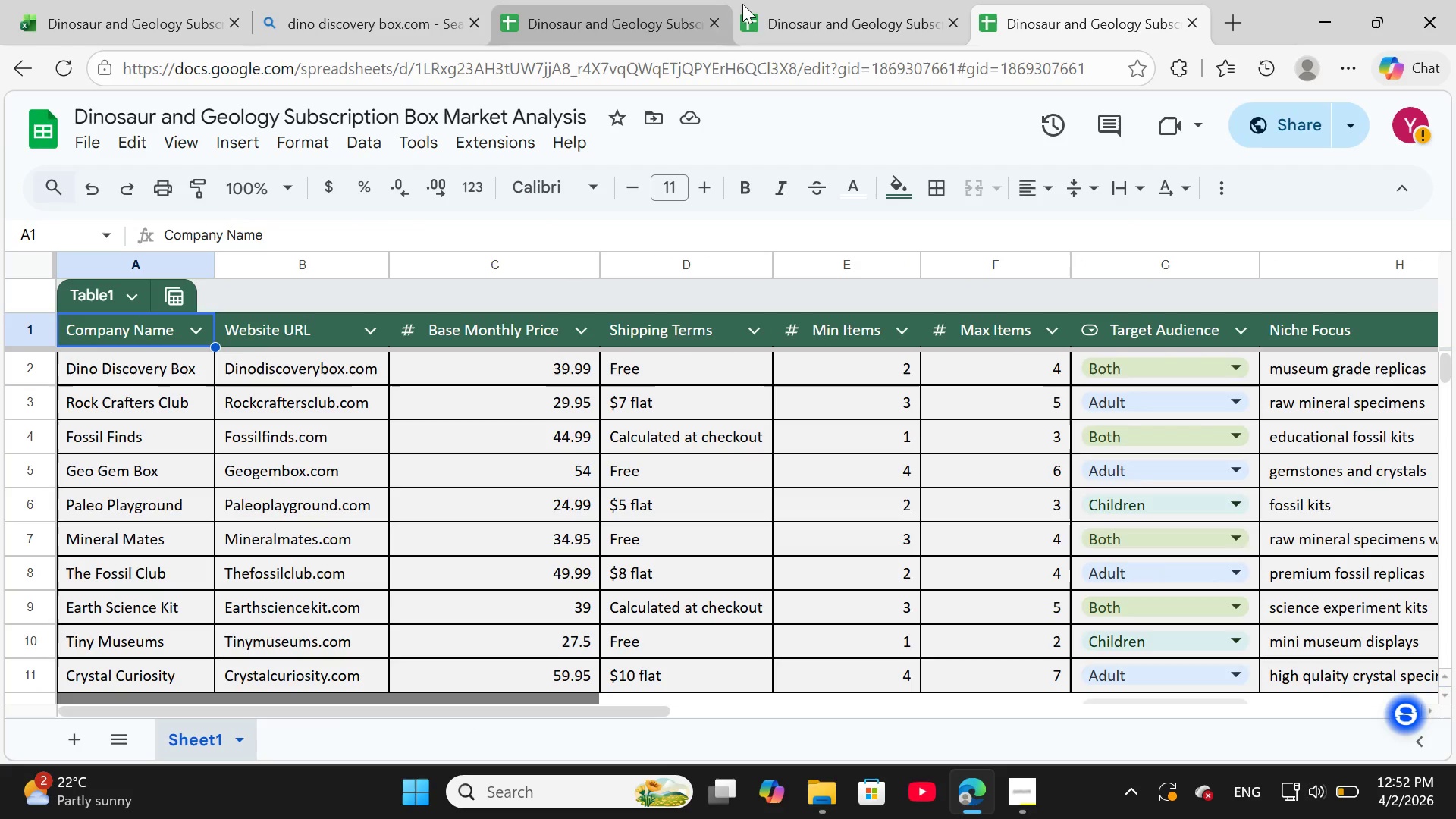 
left_click([824, 4])
 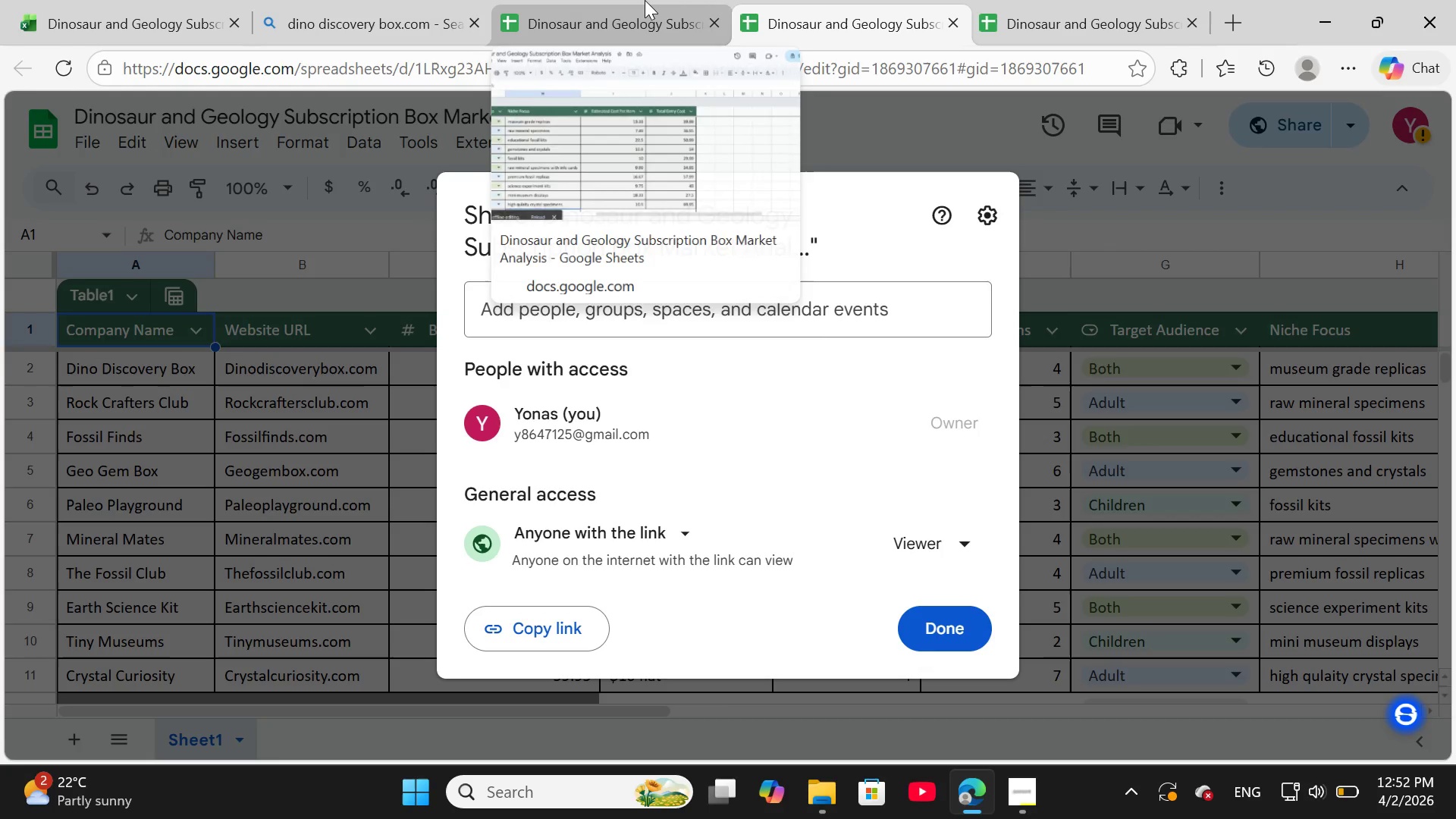 
left_click([645, 0])
 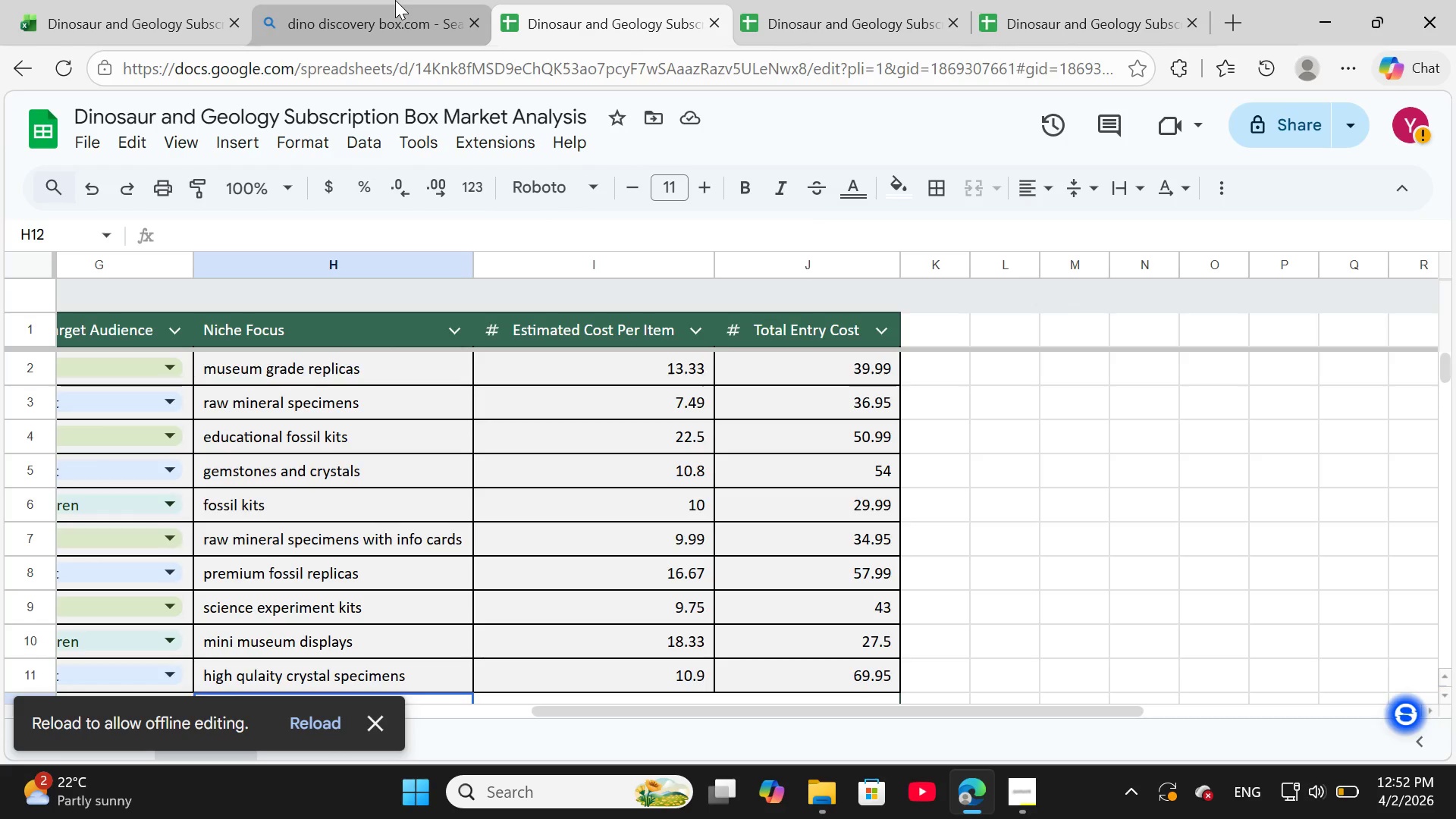 
left_click([395, 0])
 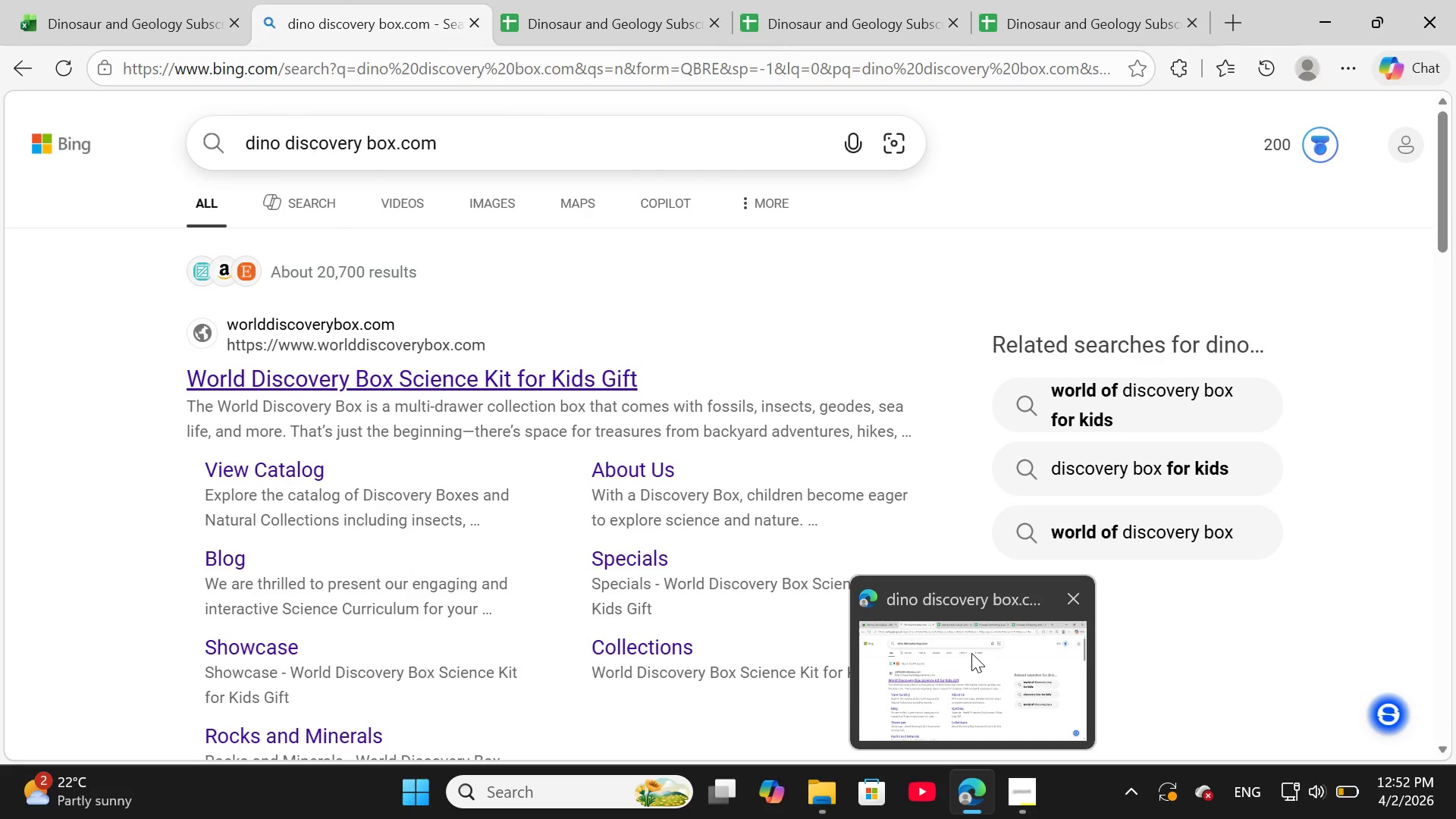 
wait(5.22)
 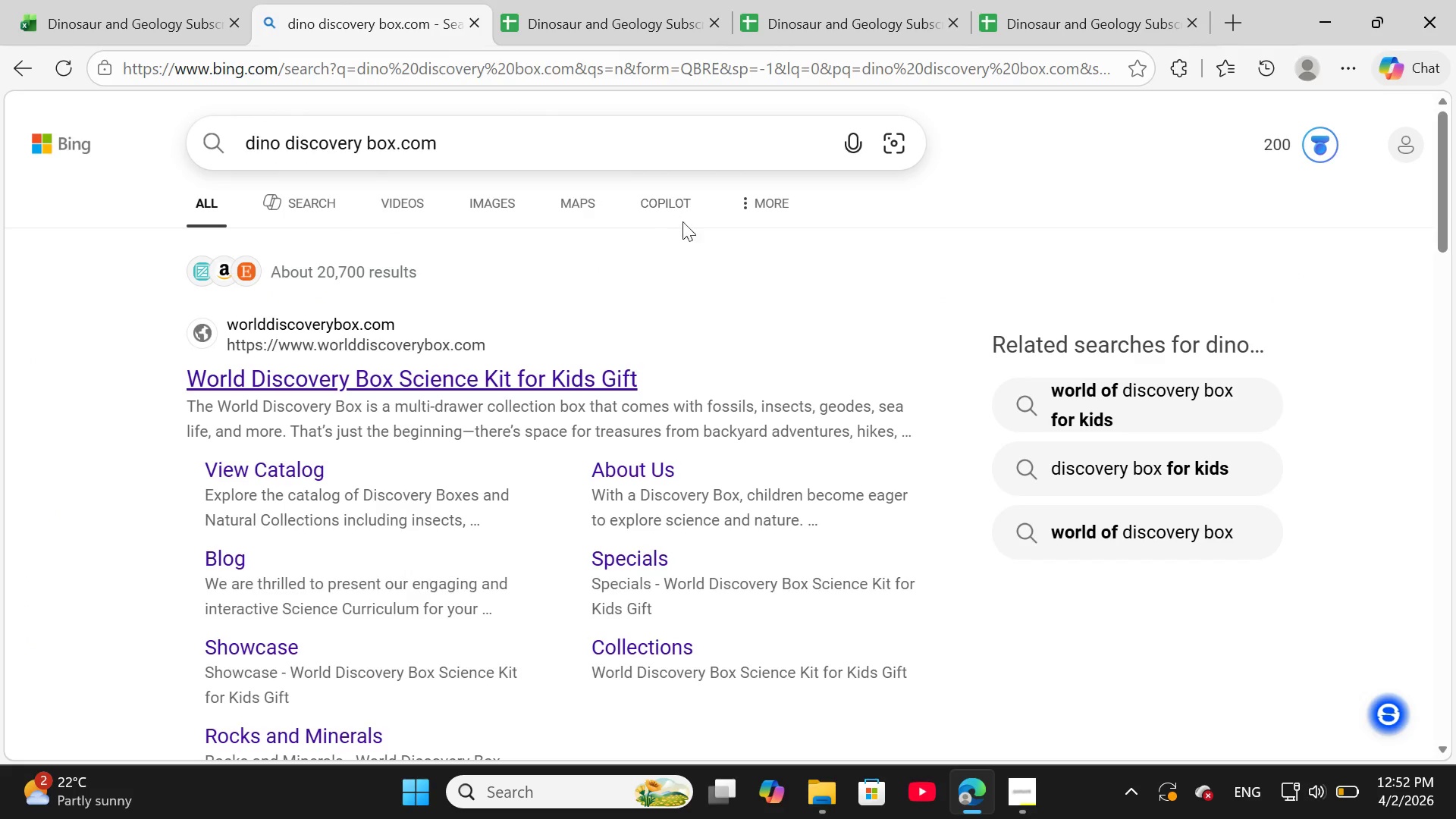 
left_click([1020, 654])